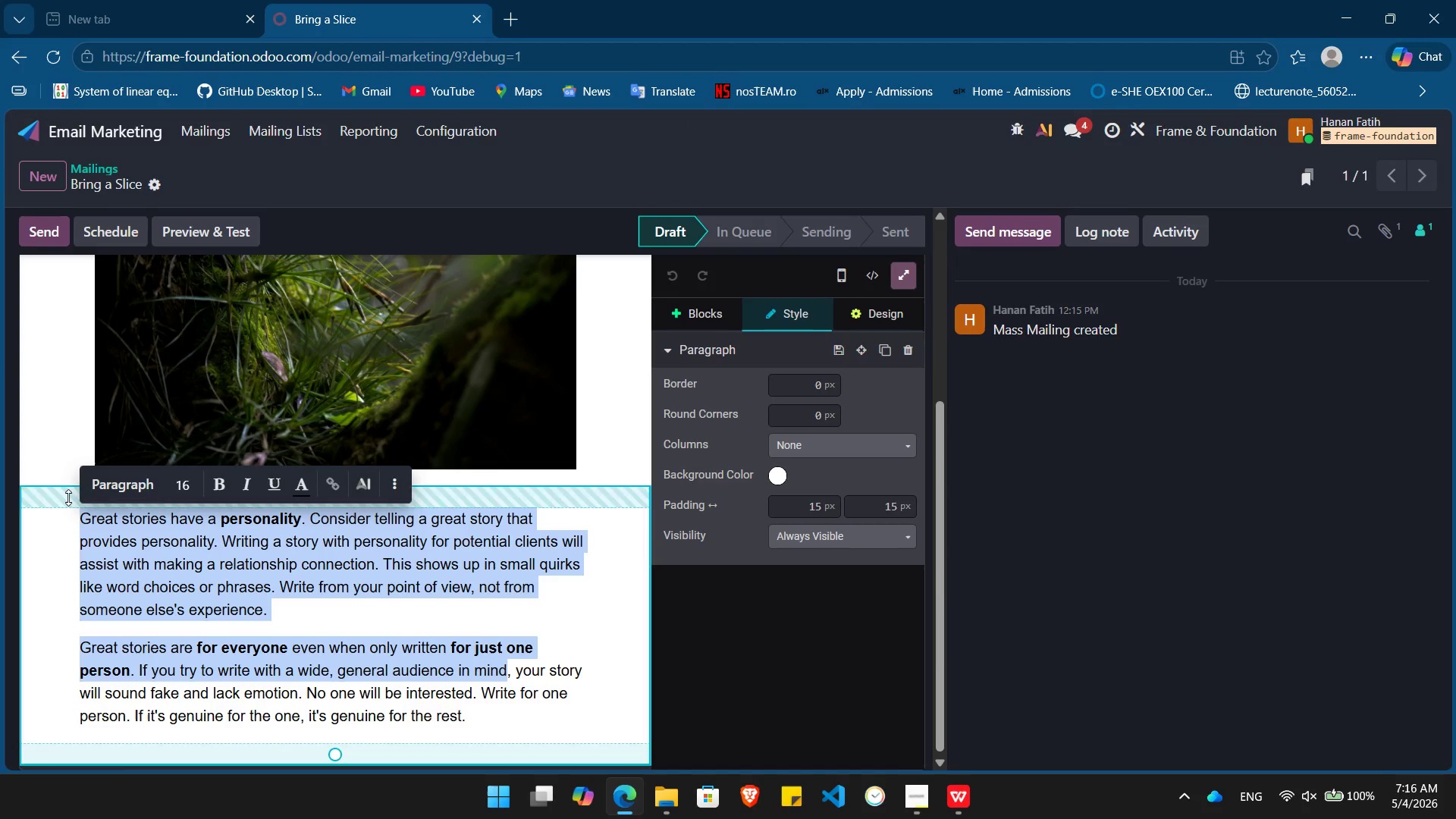 
key(Control+ControlLeft)
 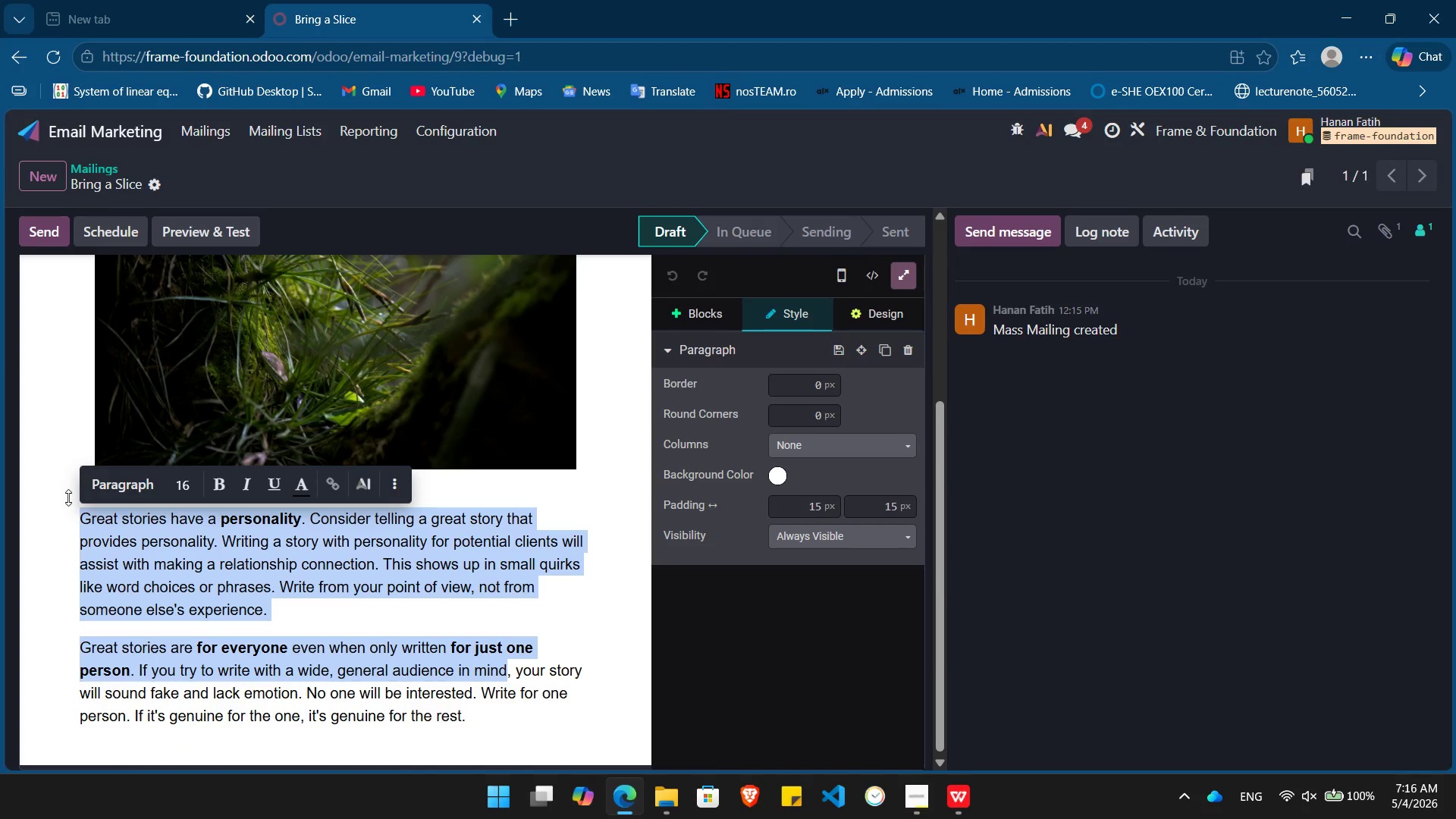 
key(Control+V)
 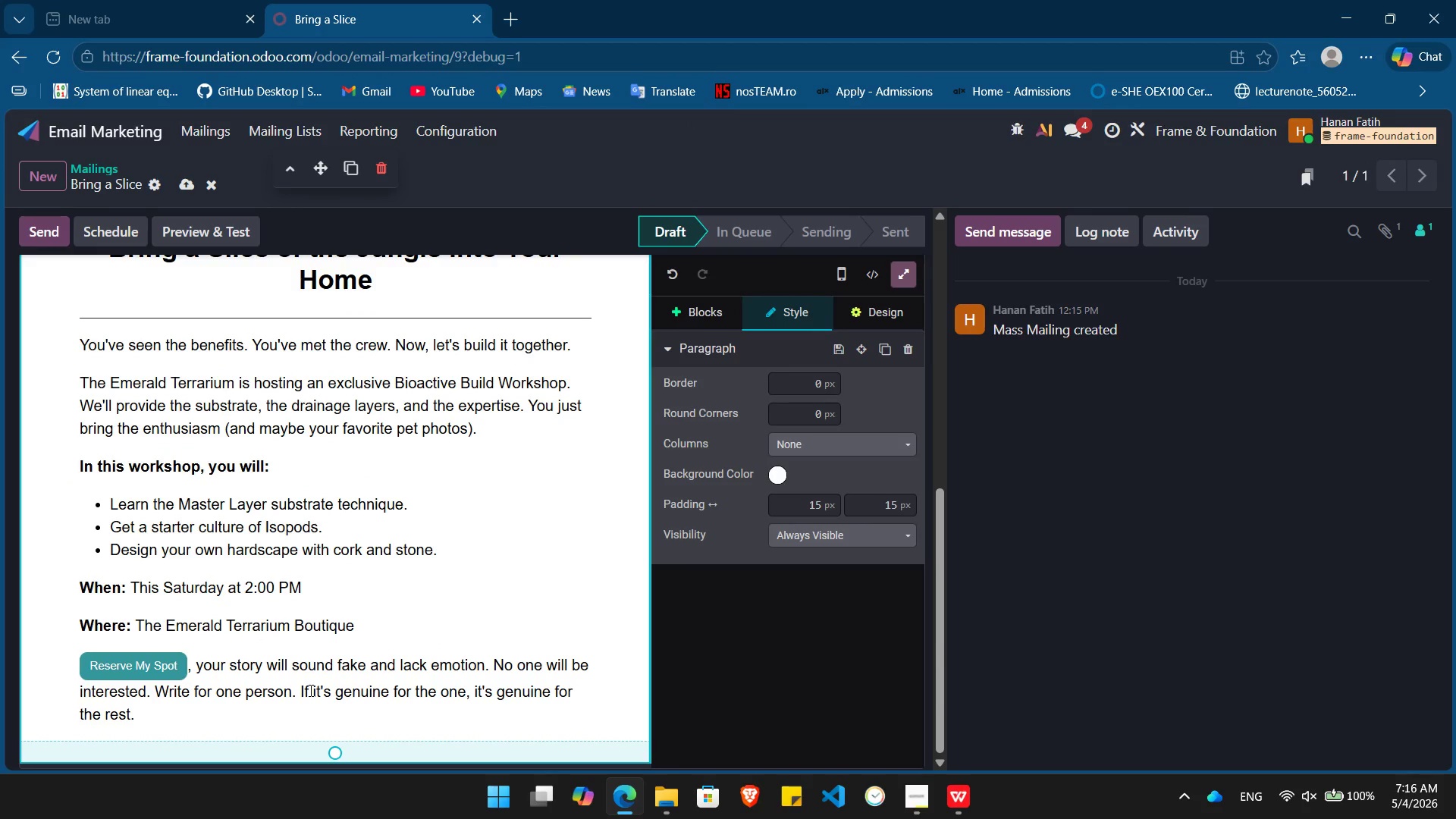 
key(Shift+ArrowDown)
 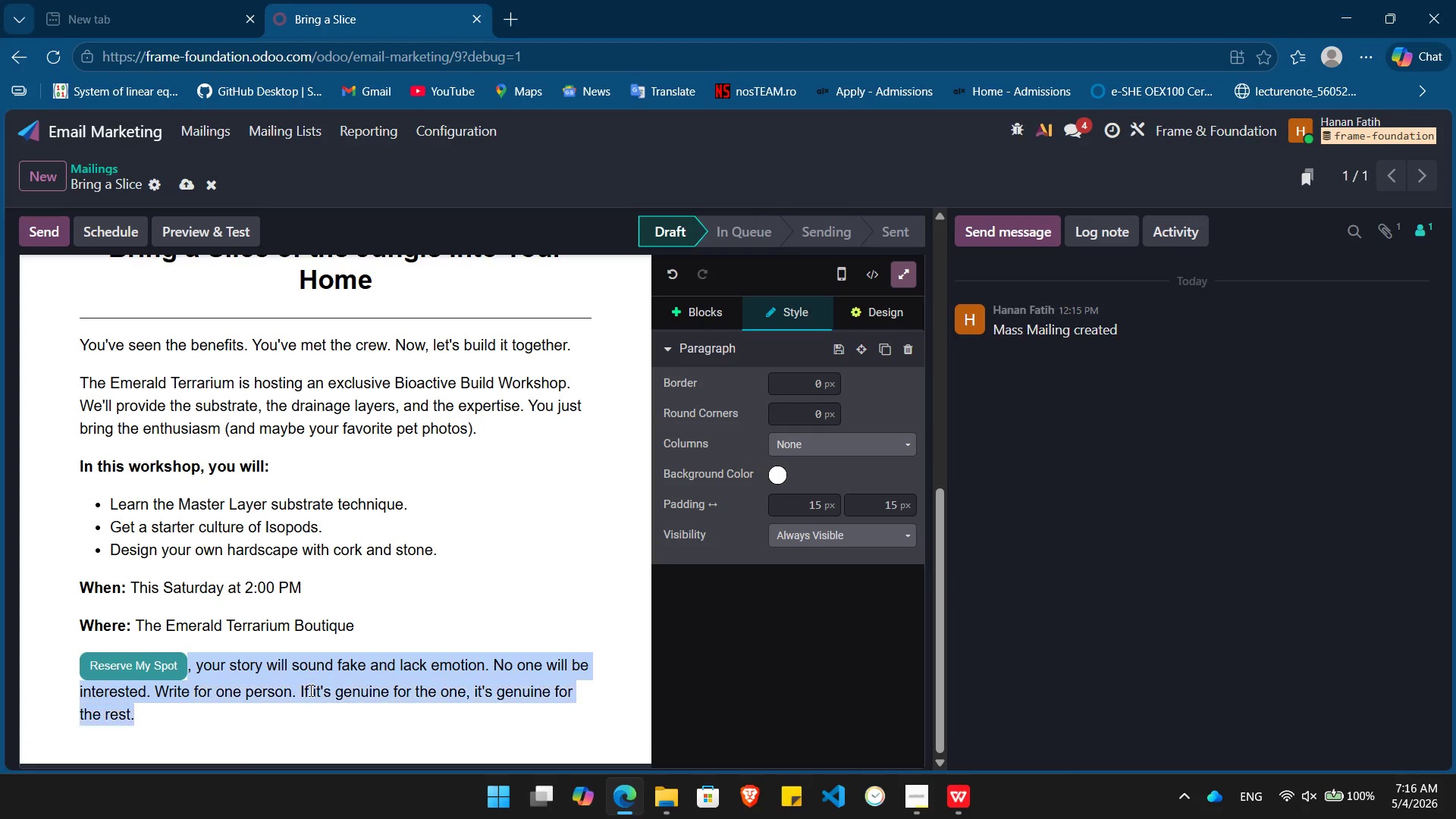 
key(Shift+ArrowDown)
 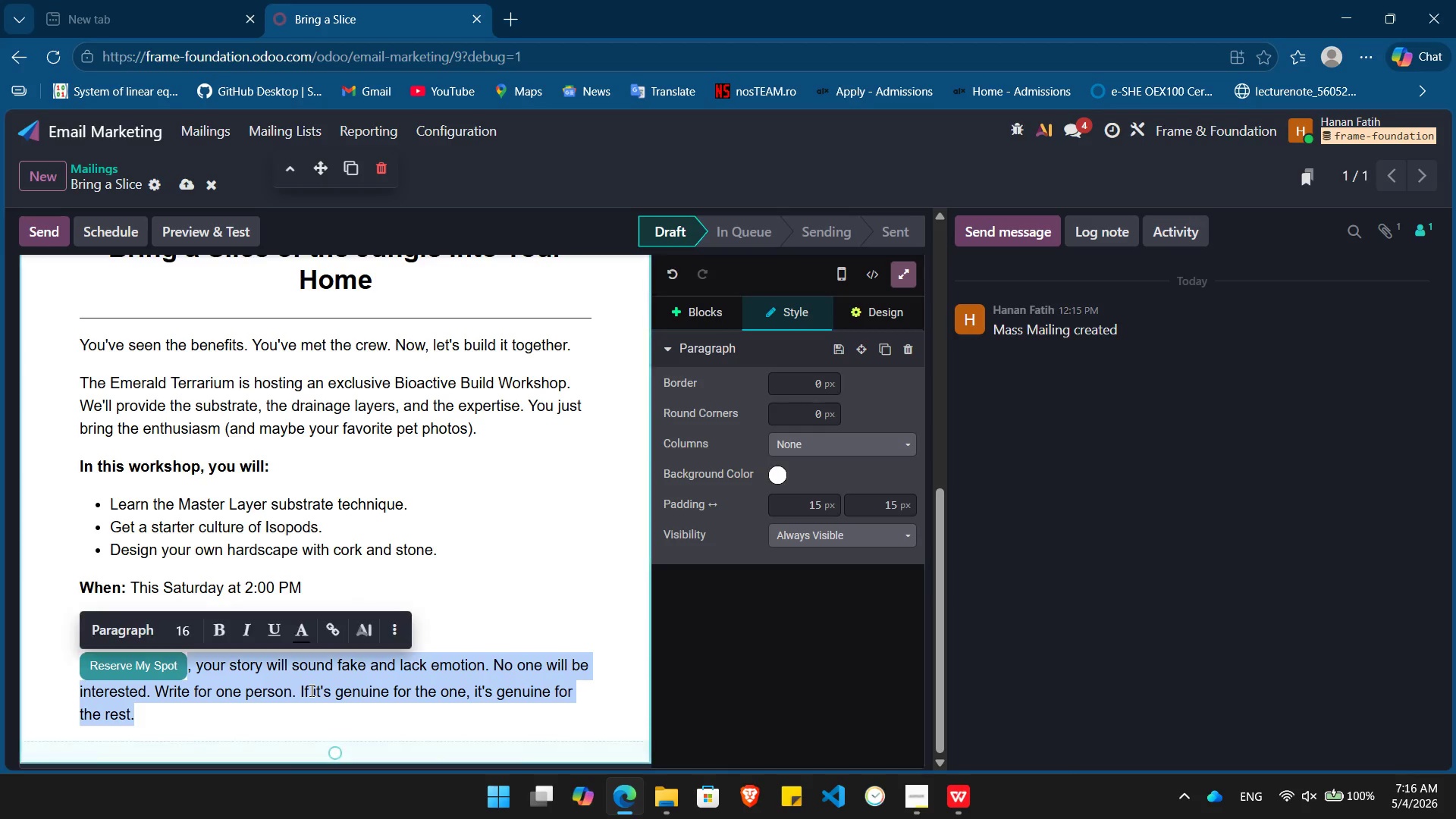 
key(Backspace)
 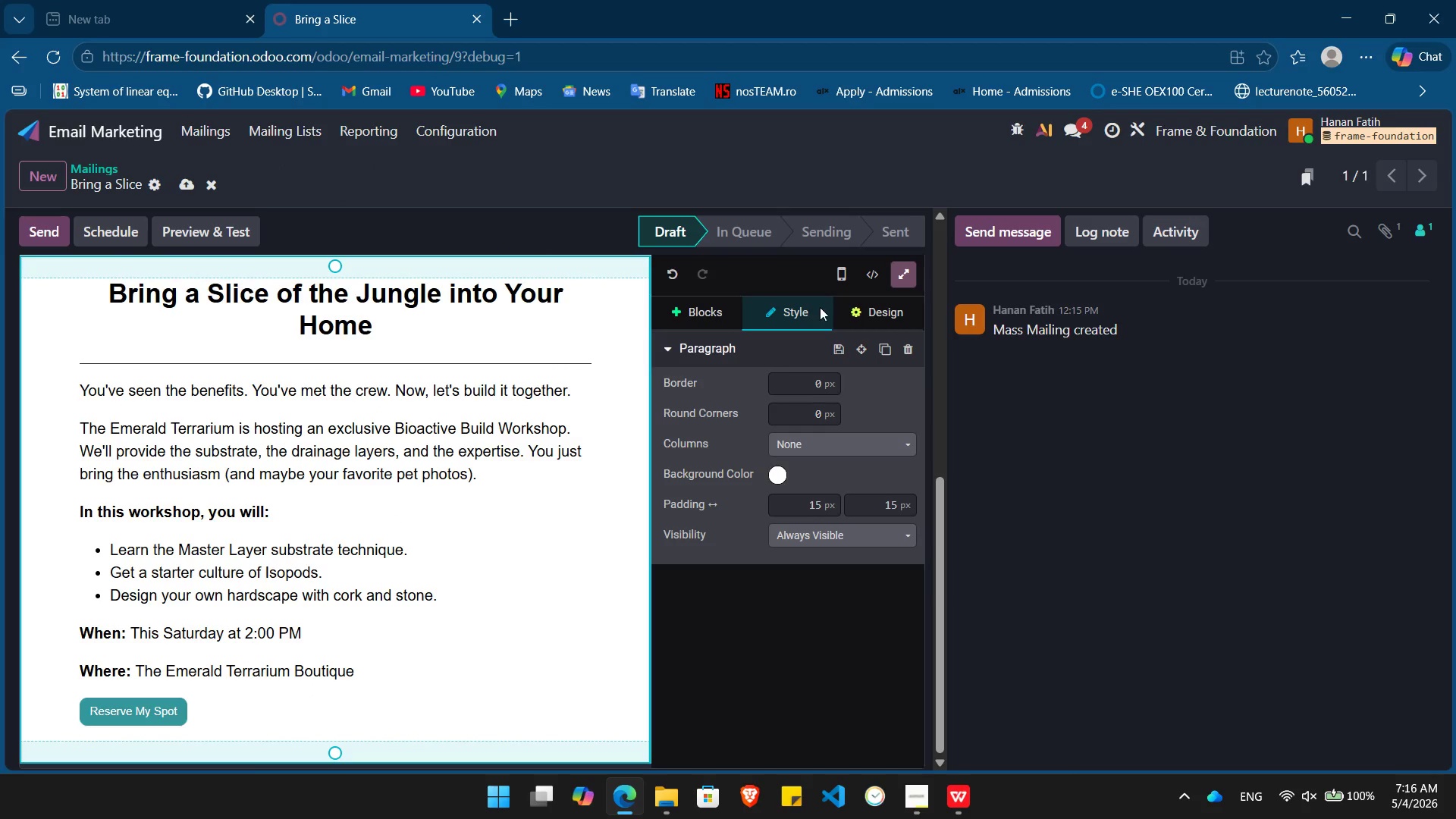 
left_click([883, 309])
 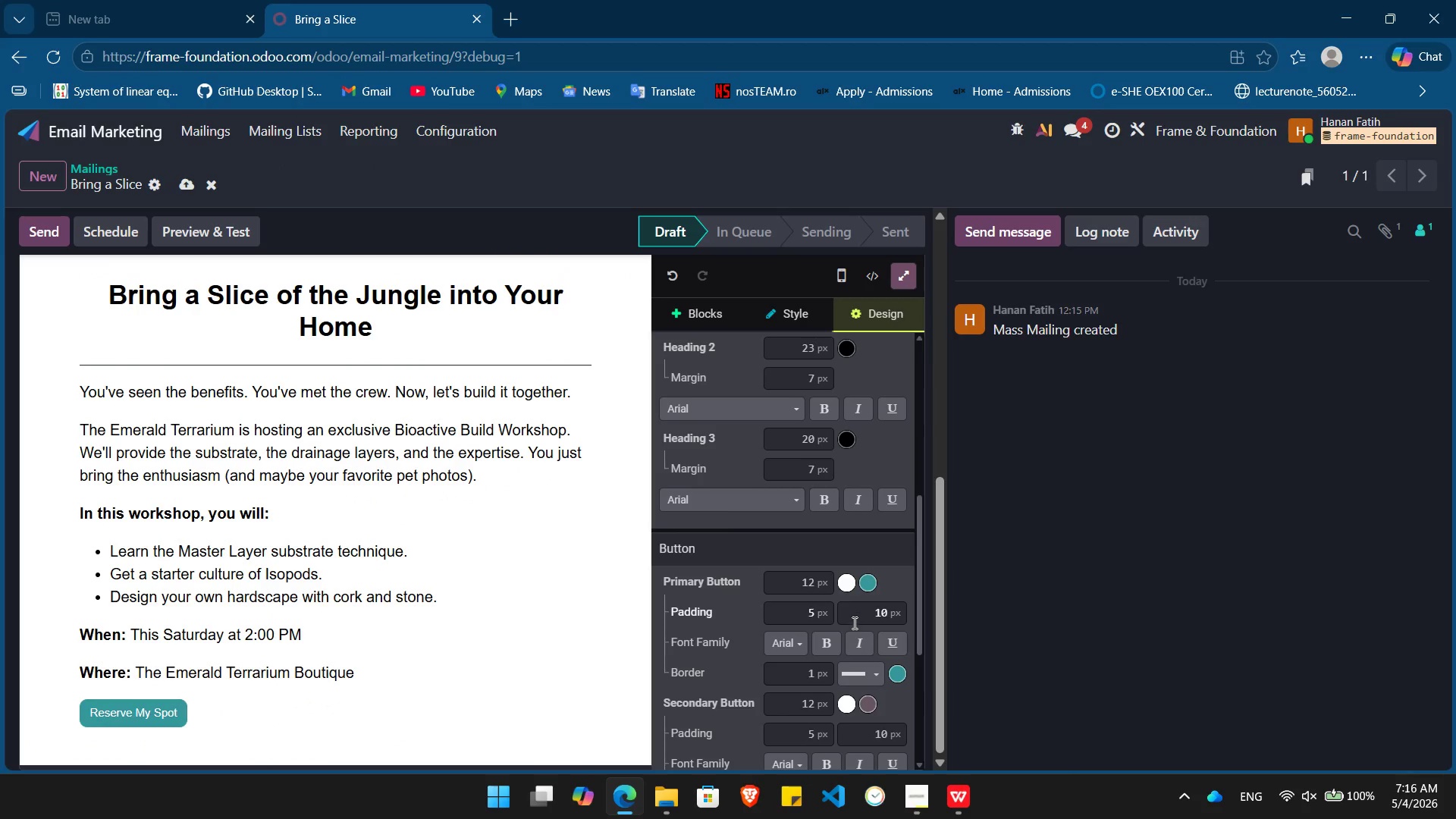 
left_click([828, 644])
 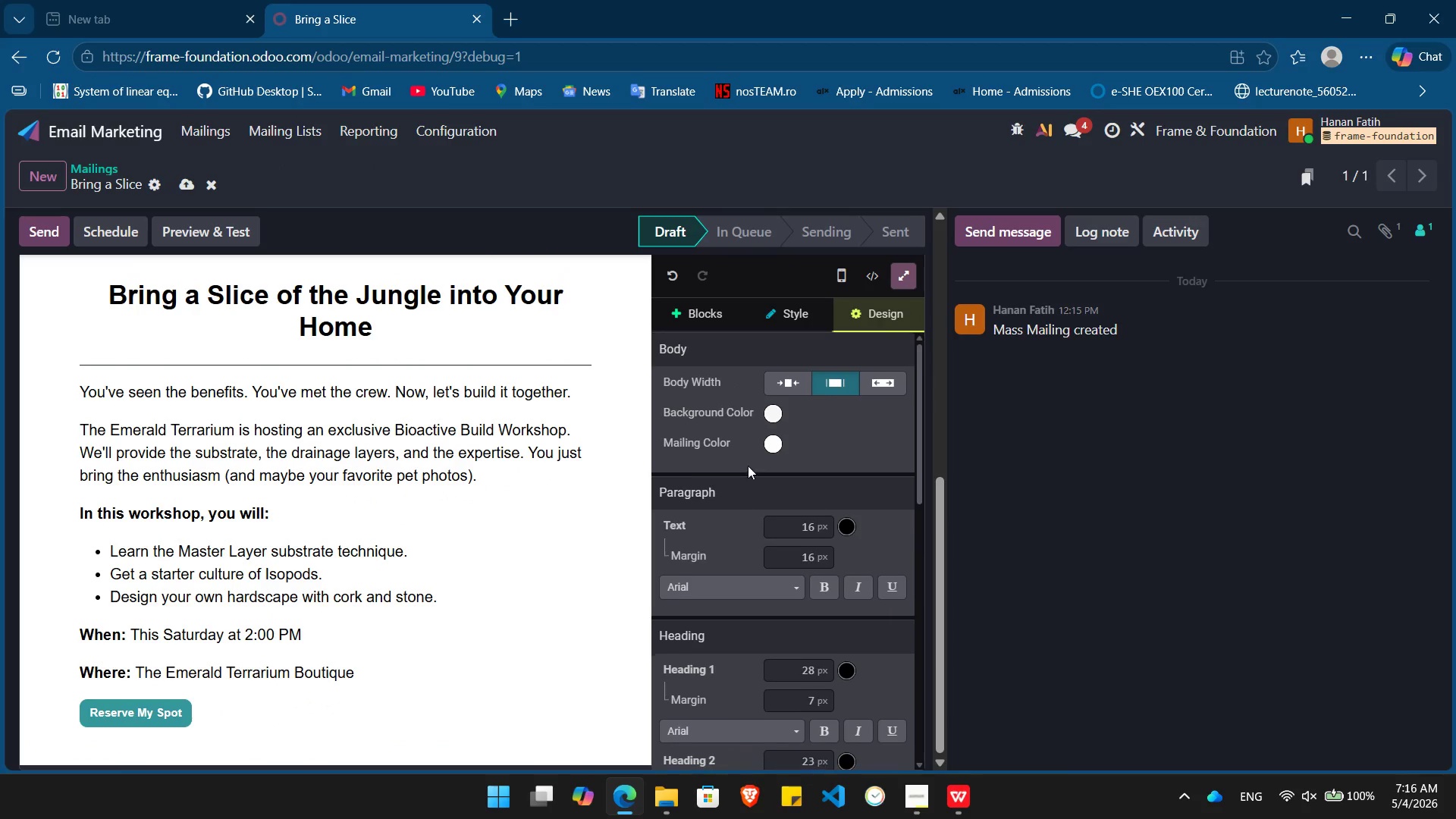 
left_click([777, 446])
 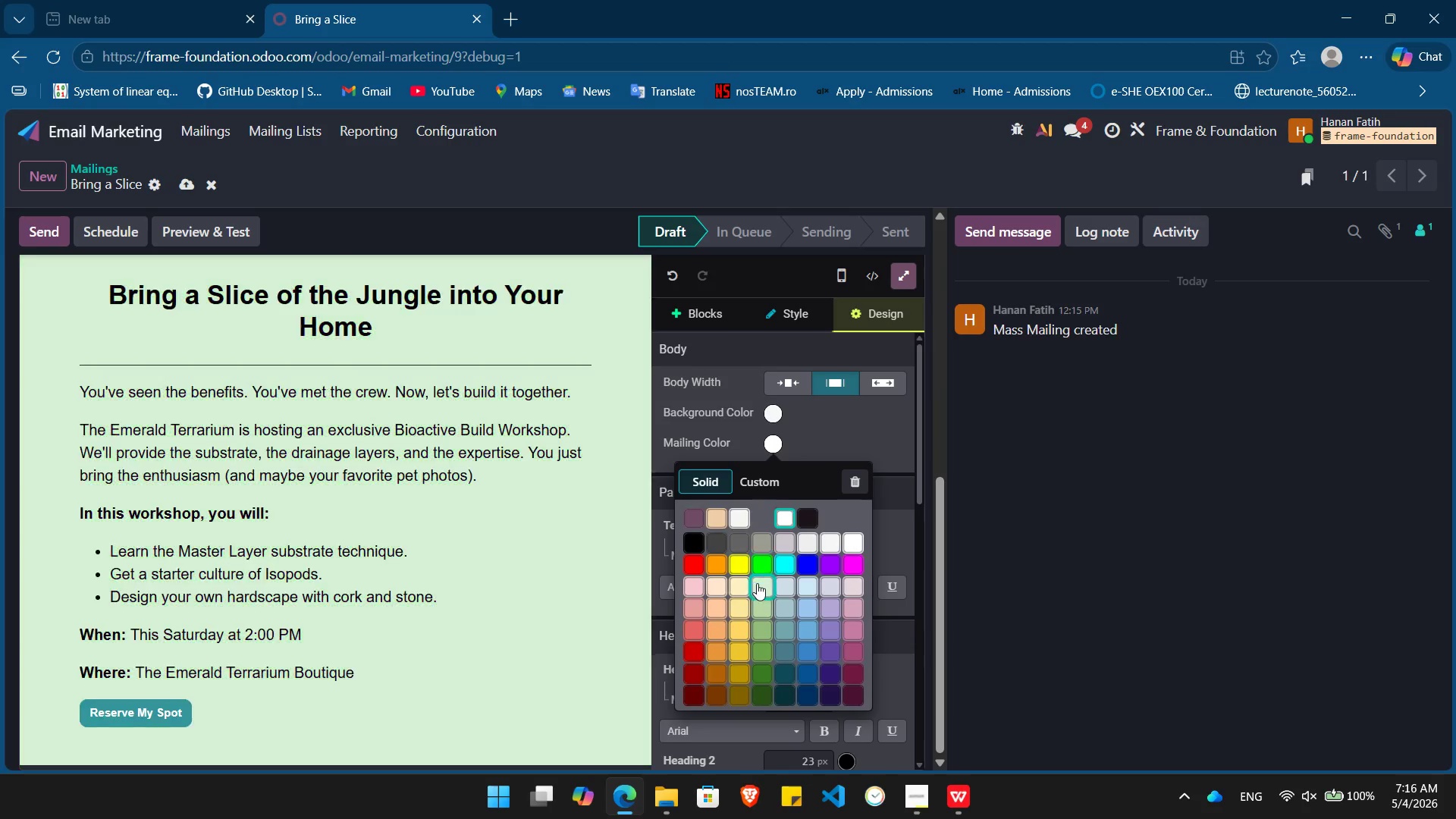 
left_click([757, 584])
 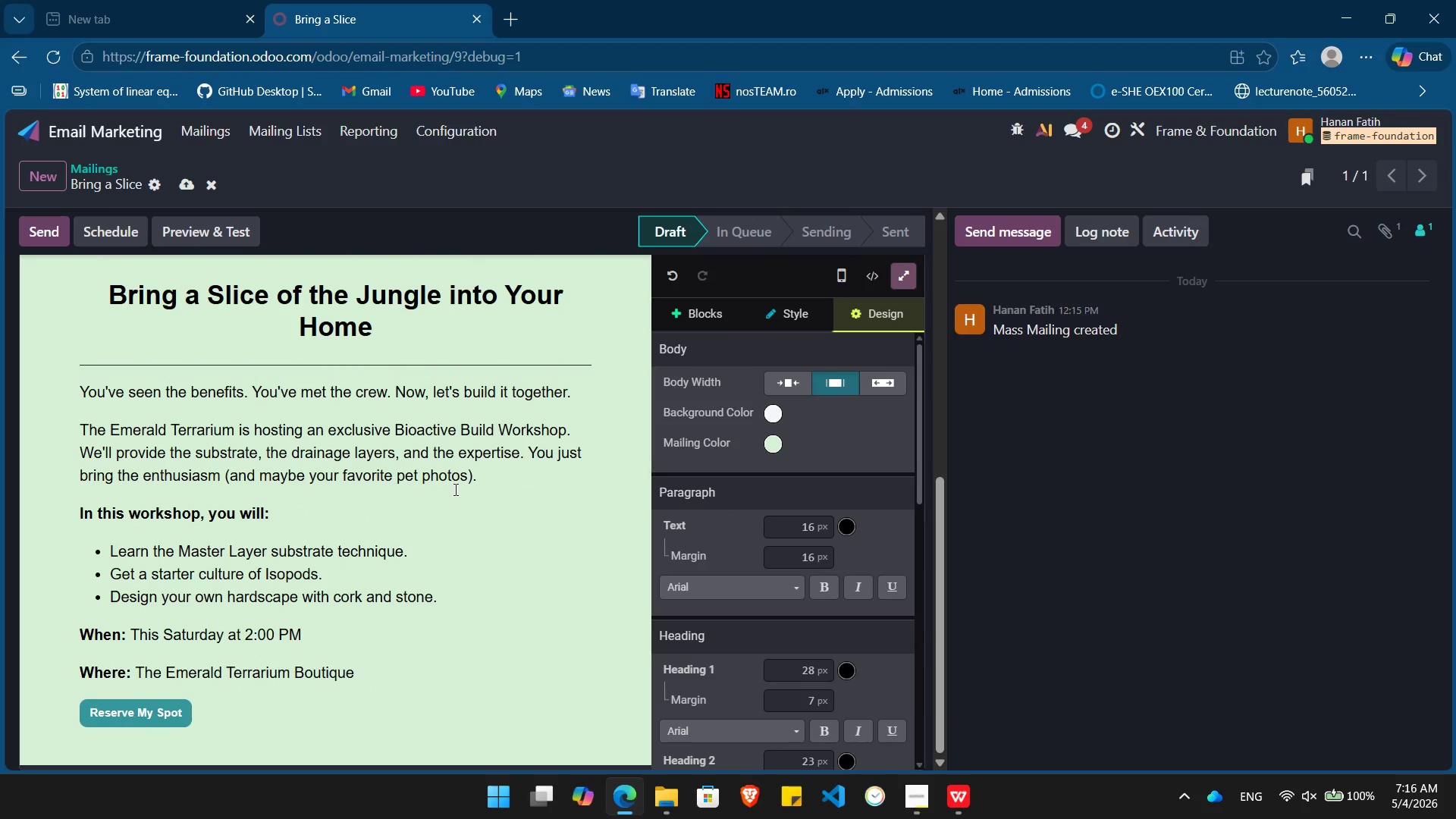 
left_click([902, 276])
 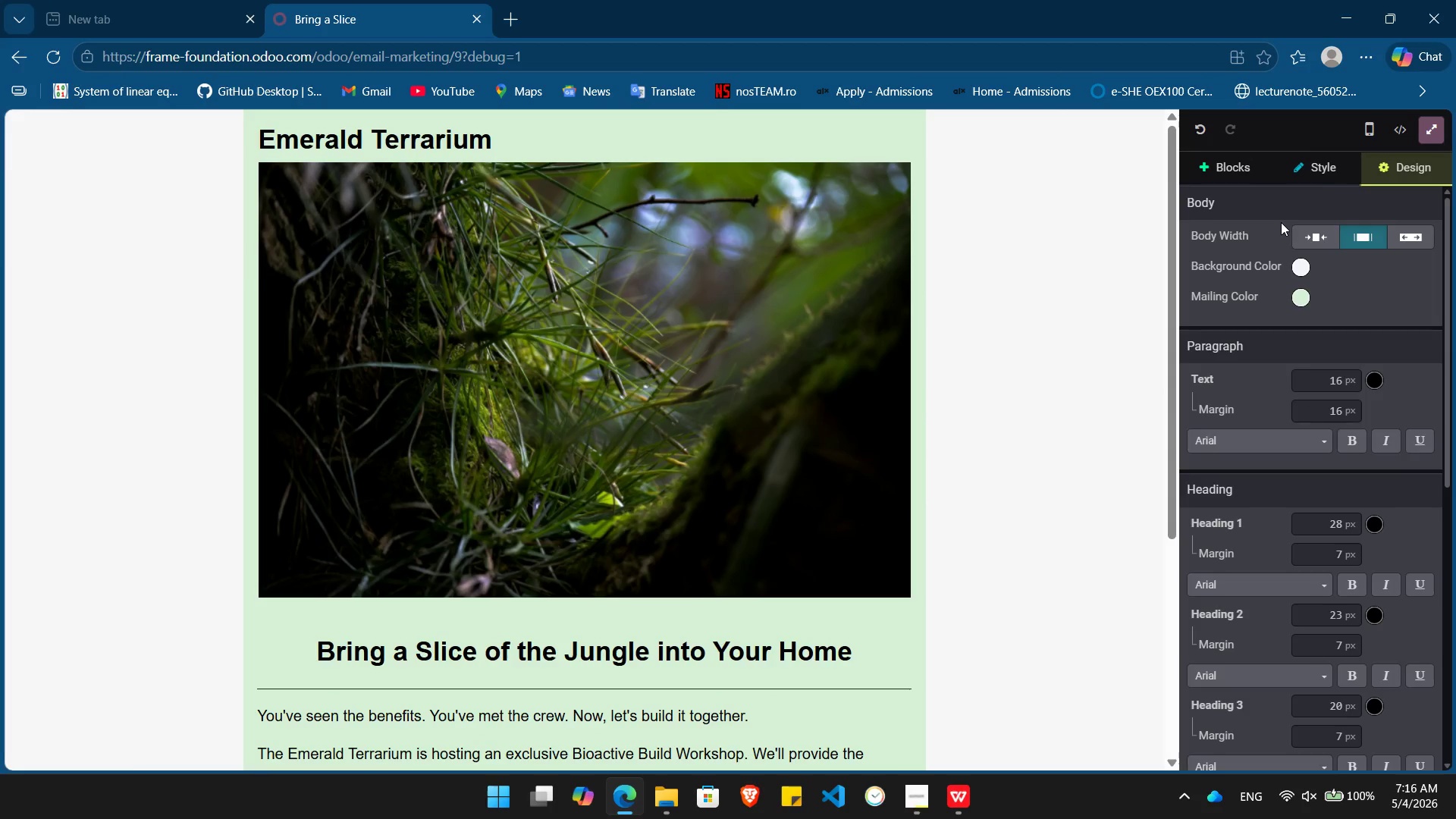 
left_click([1432, 136])
 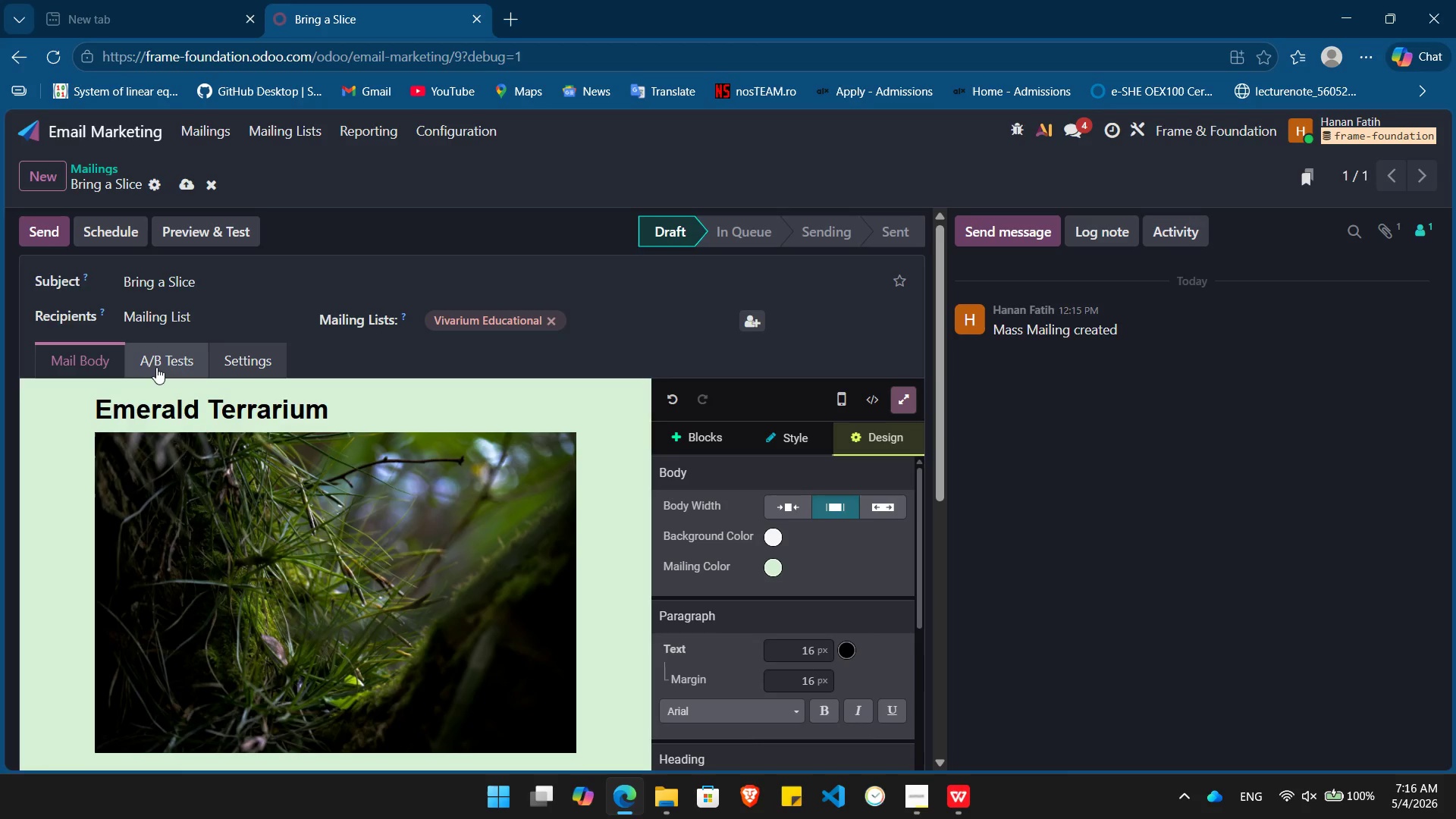 
left_click([156, 366])
 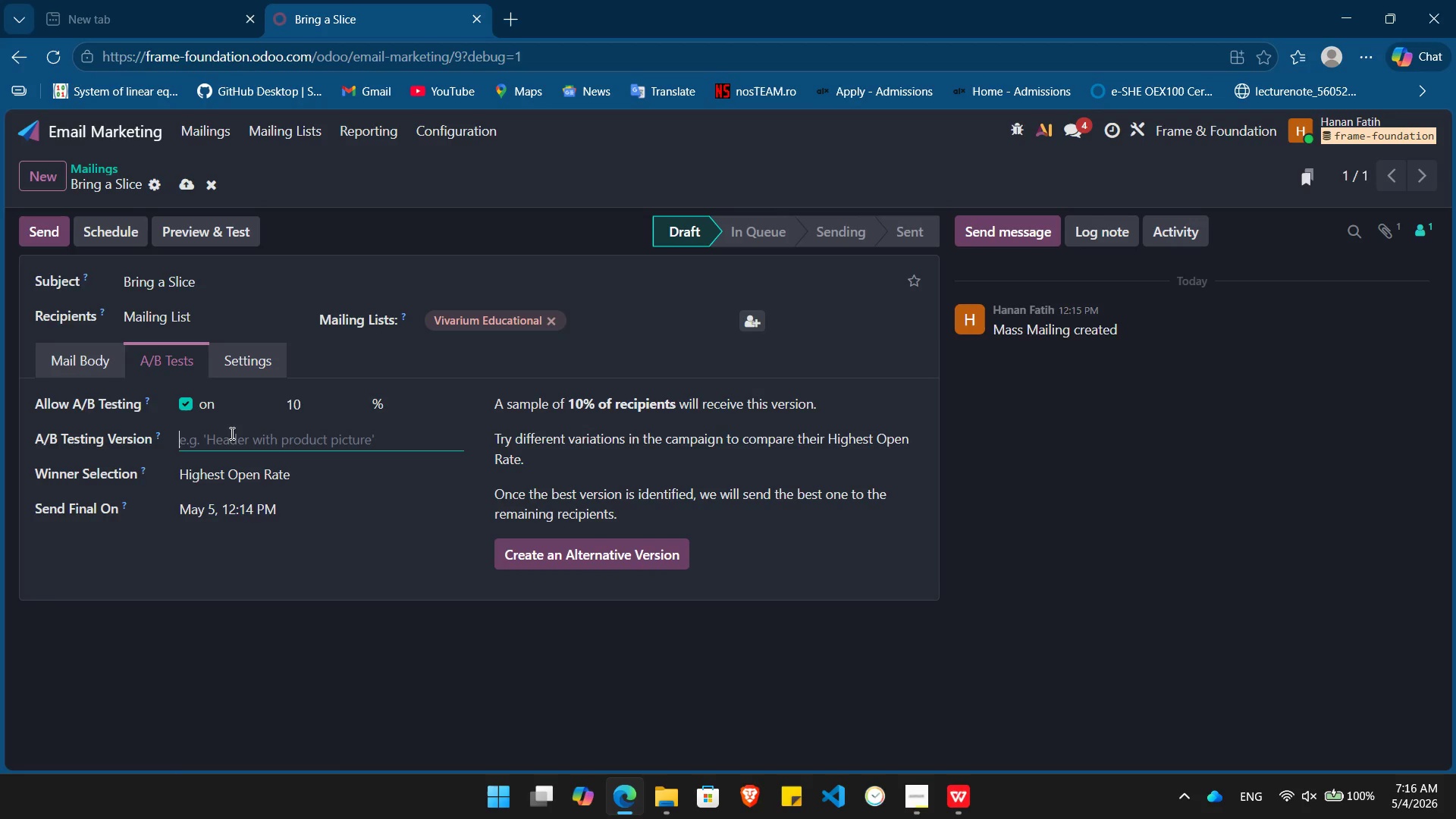 
wait(9.36)
 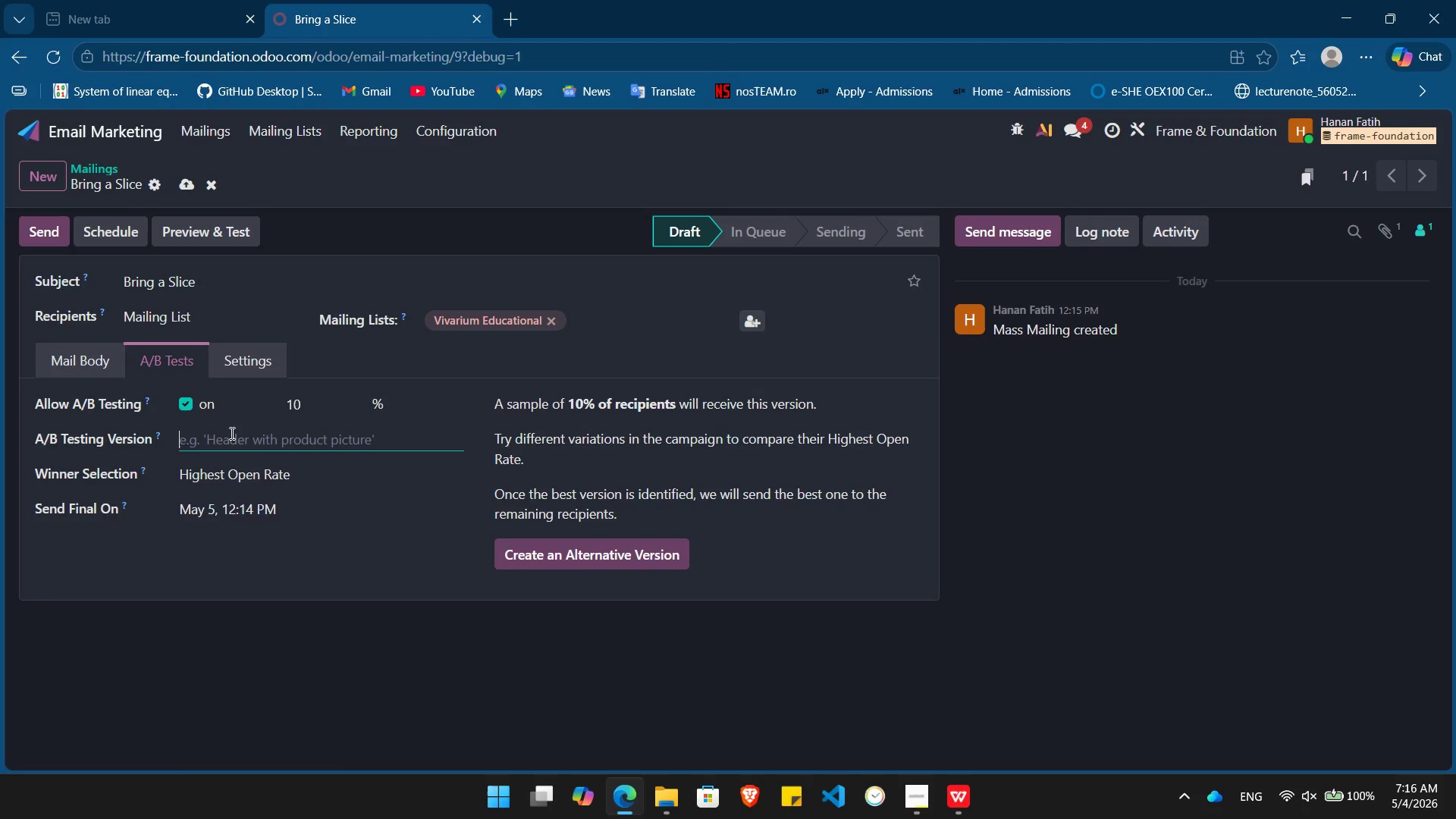 
type(Bring a Slice of the Jungle into your Home)
 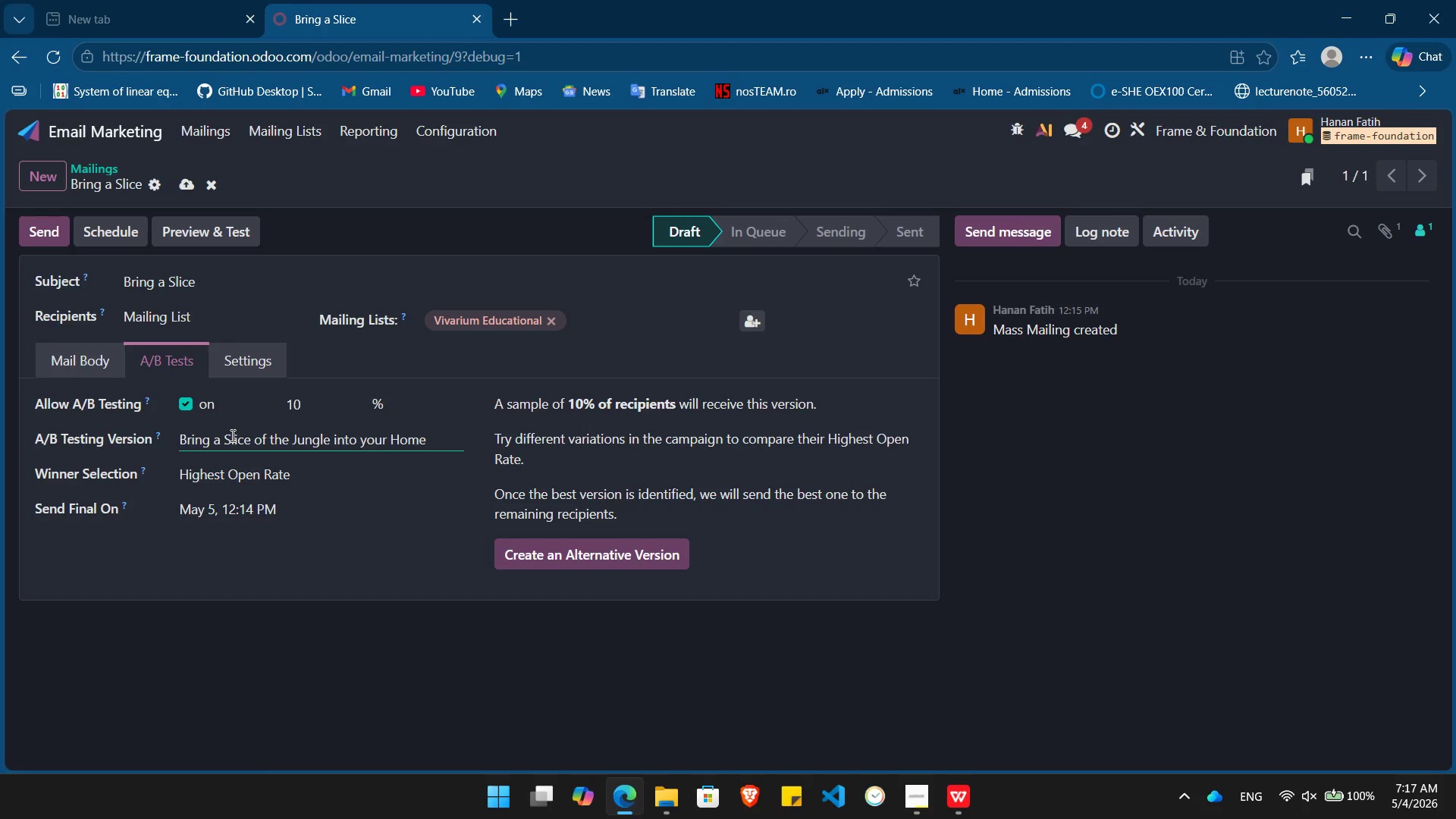 
left_click([568, 548])
 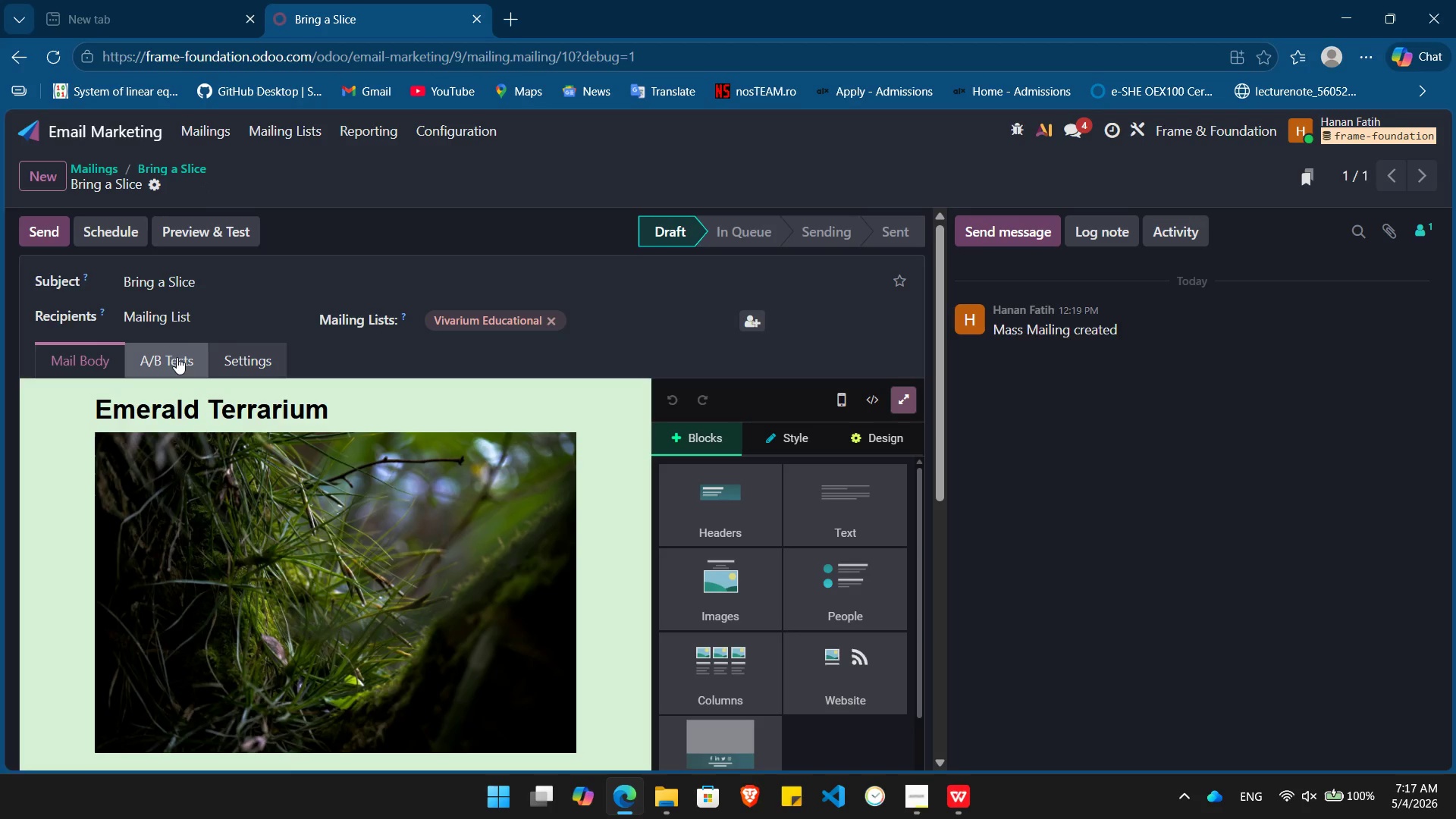 
left_click([168, 359])
 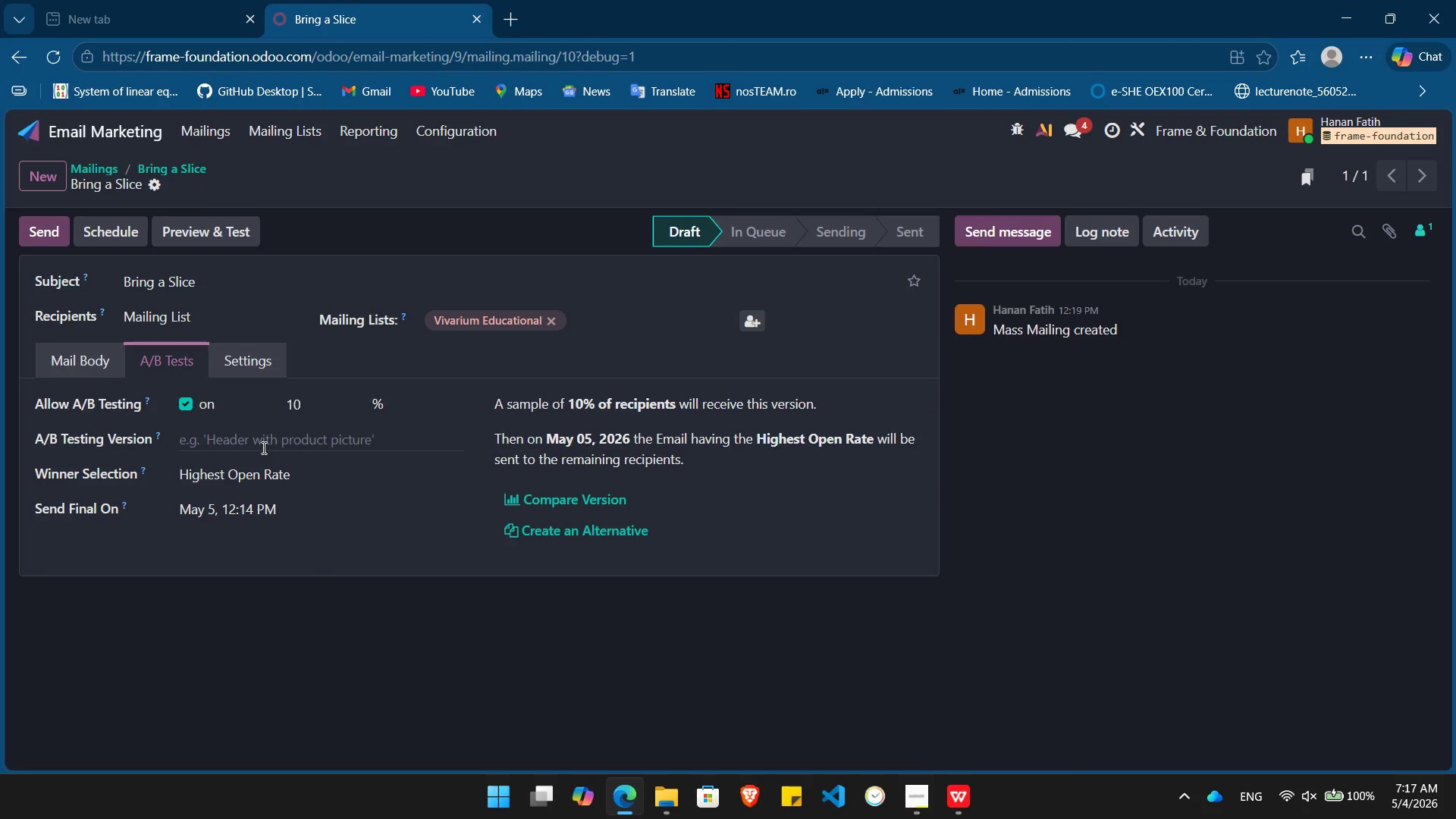 
left_click([264, 445])
 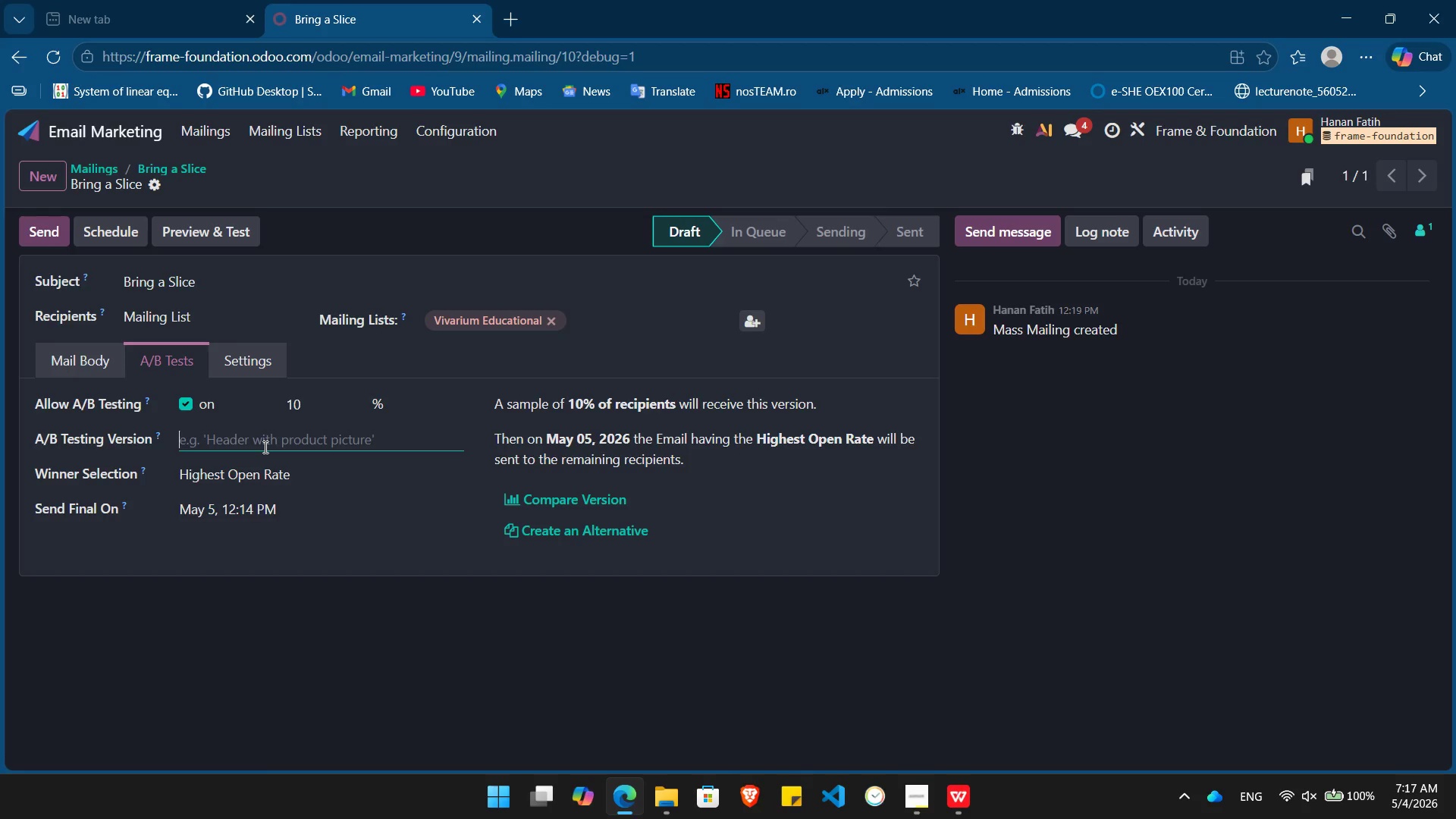 
wait(7.36)
 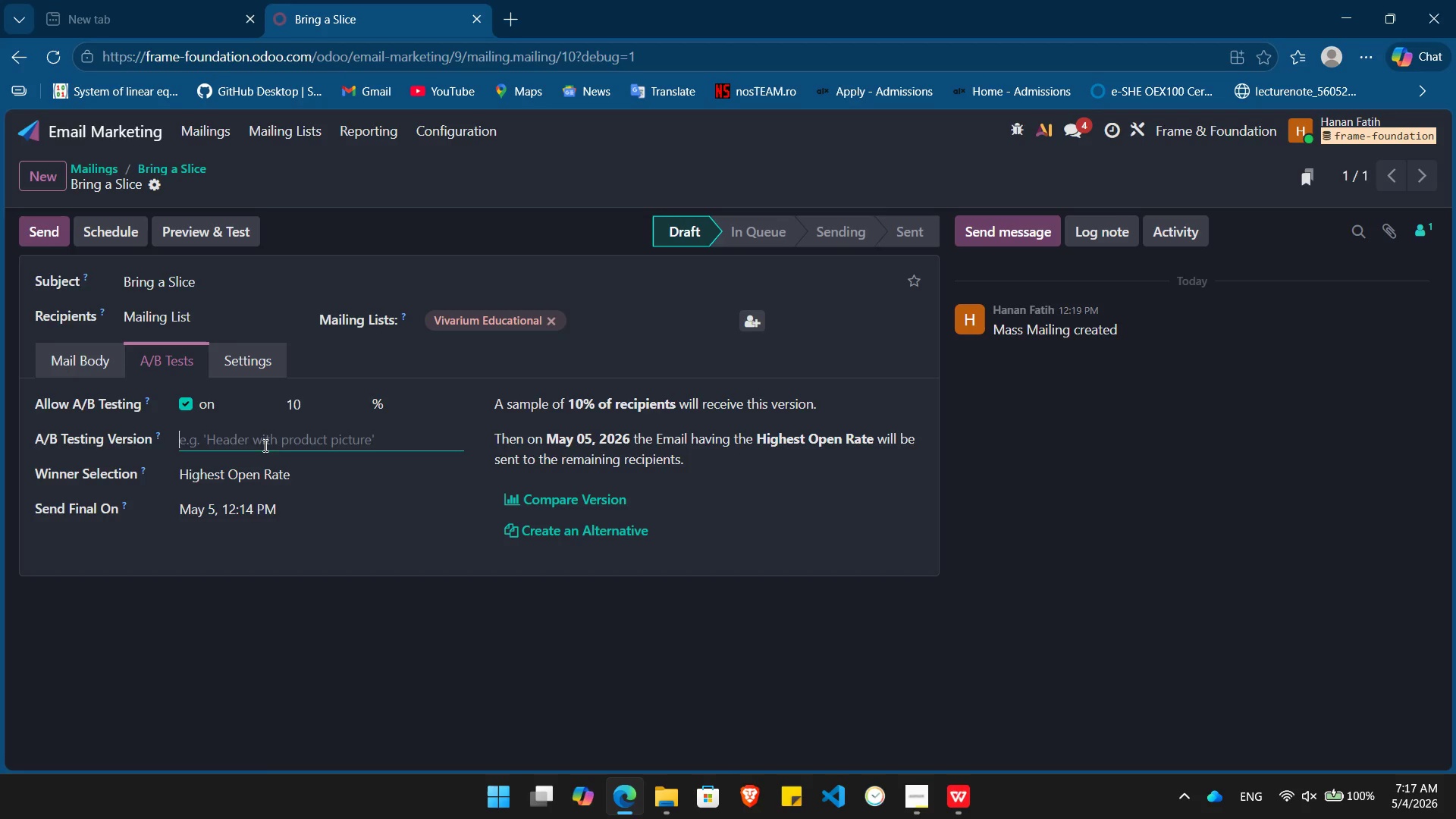 
type(Stop Scrubbing Start Observat)
key(Backspace)
key(Backspace)
type(ing: The hands off Tank)
 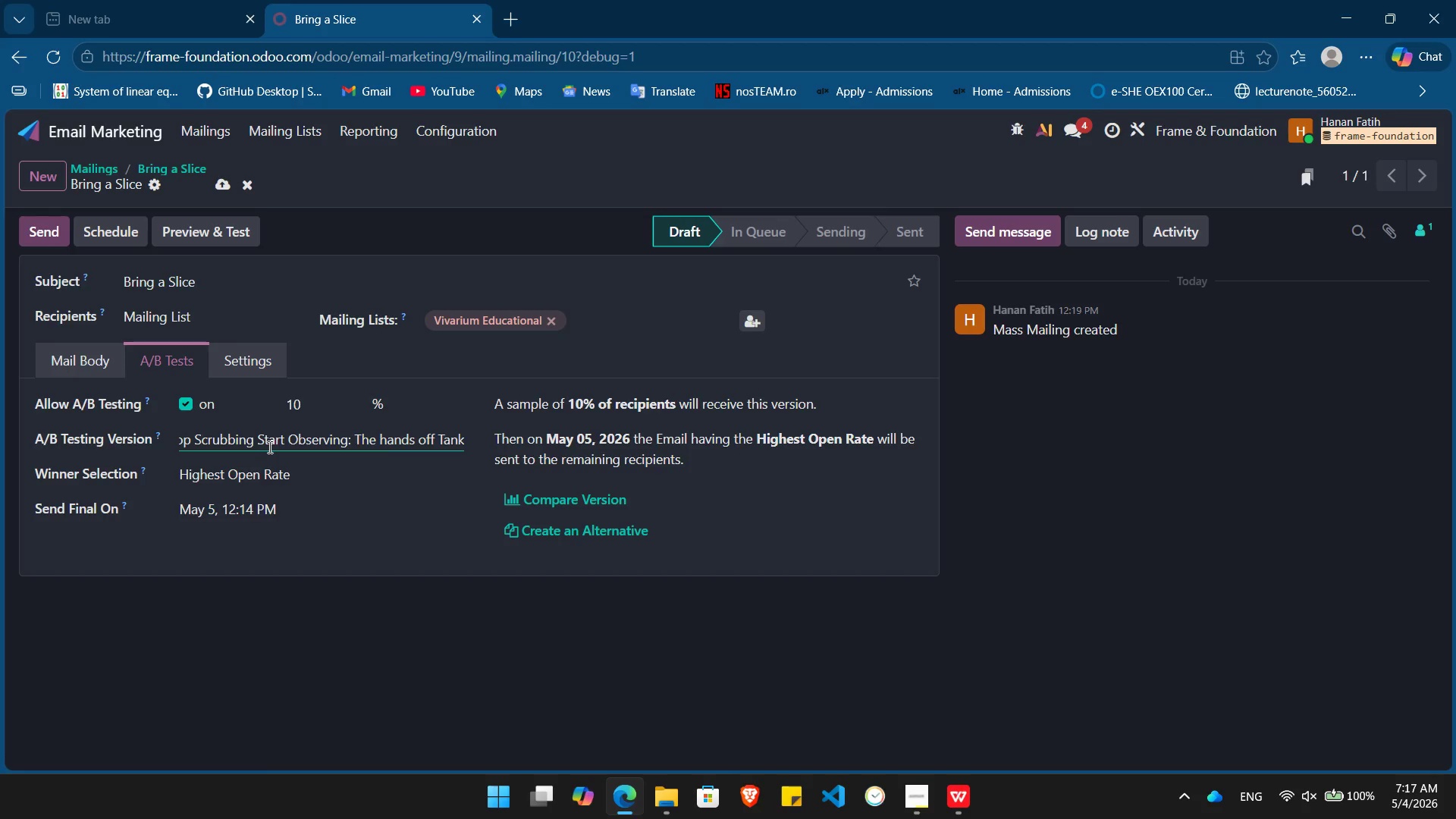 
left_click([575, 493])
 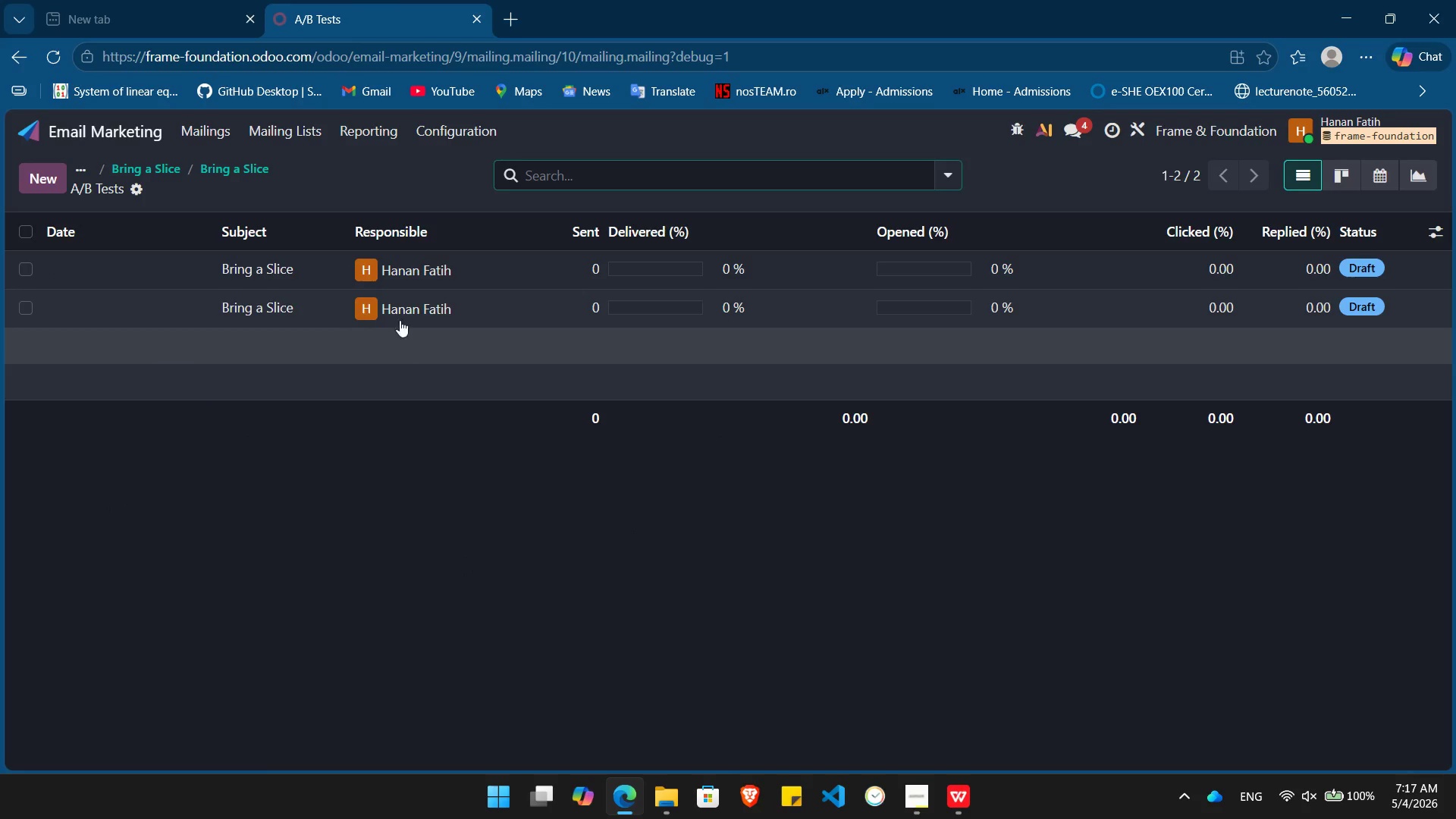 
left_click([388, 268])
 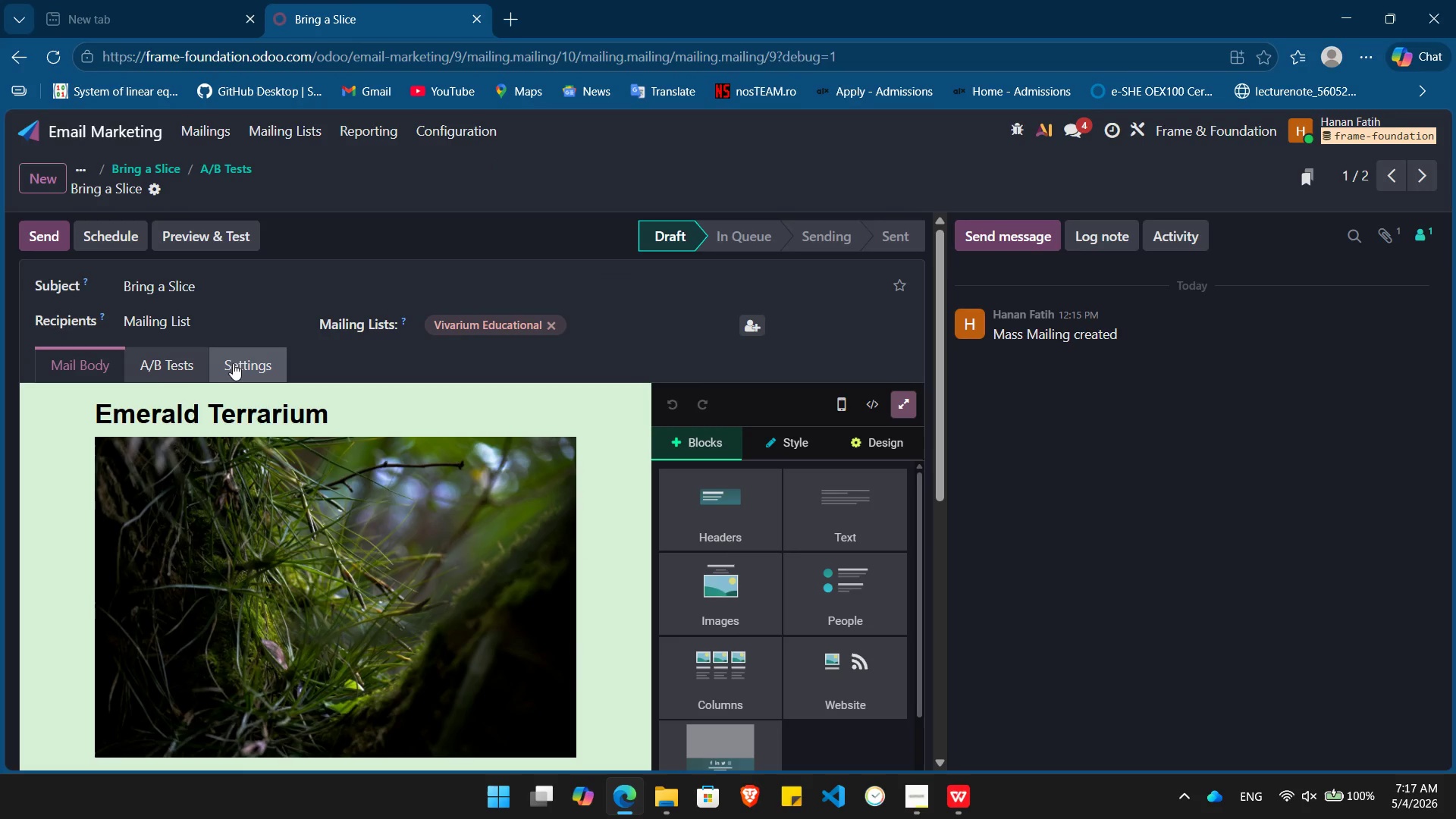 
left_click([159, 381])
 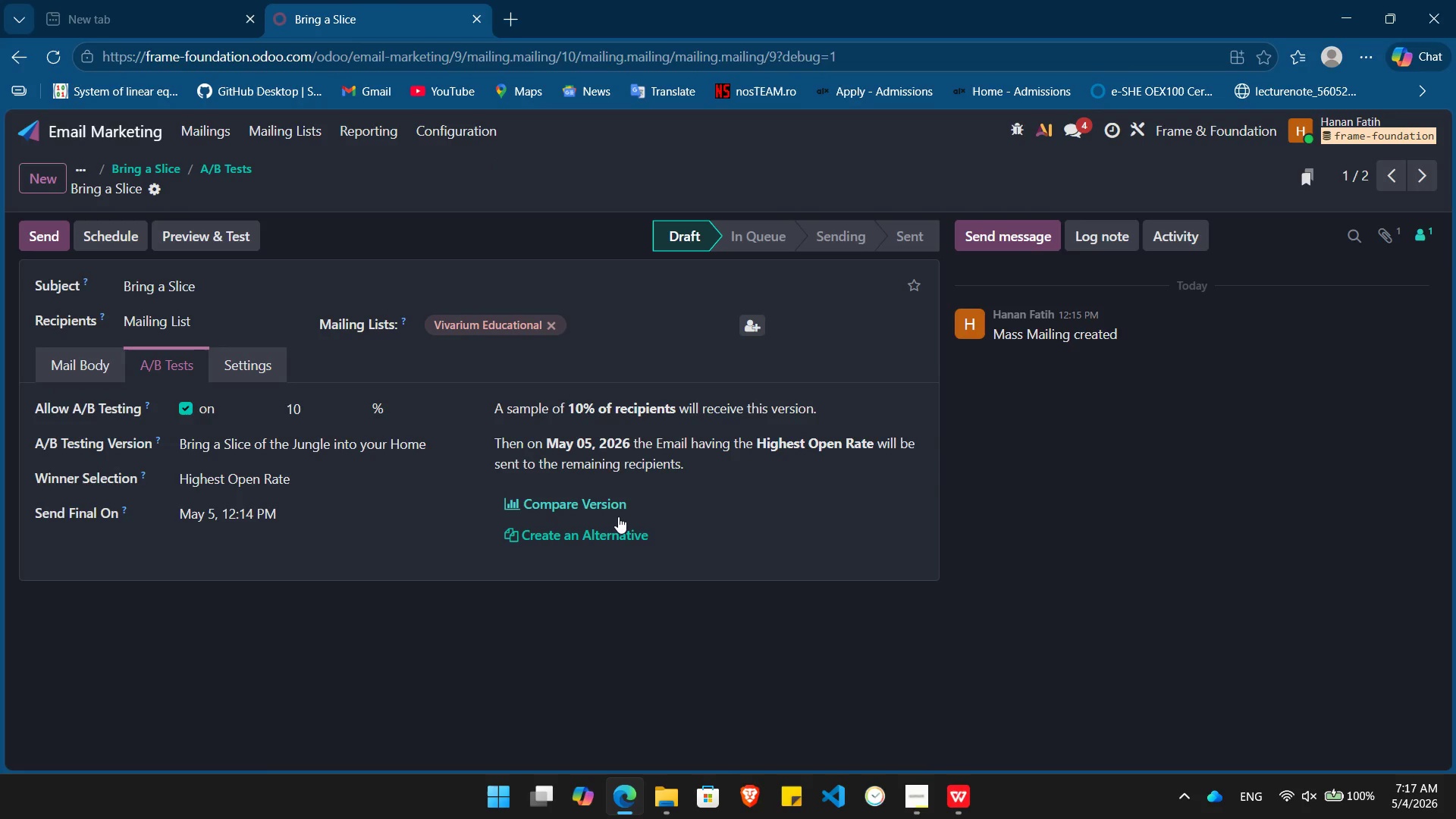 
left_click([587, 505])
 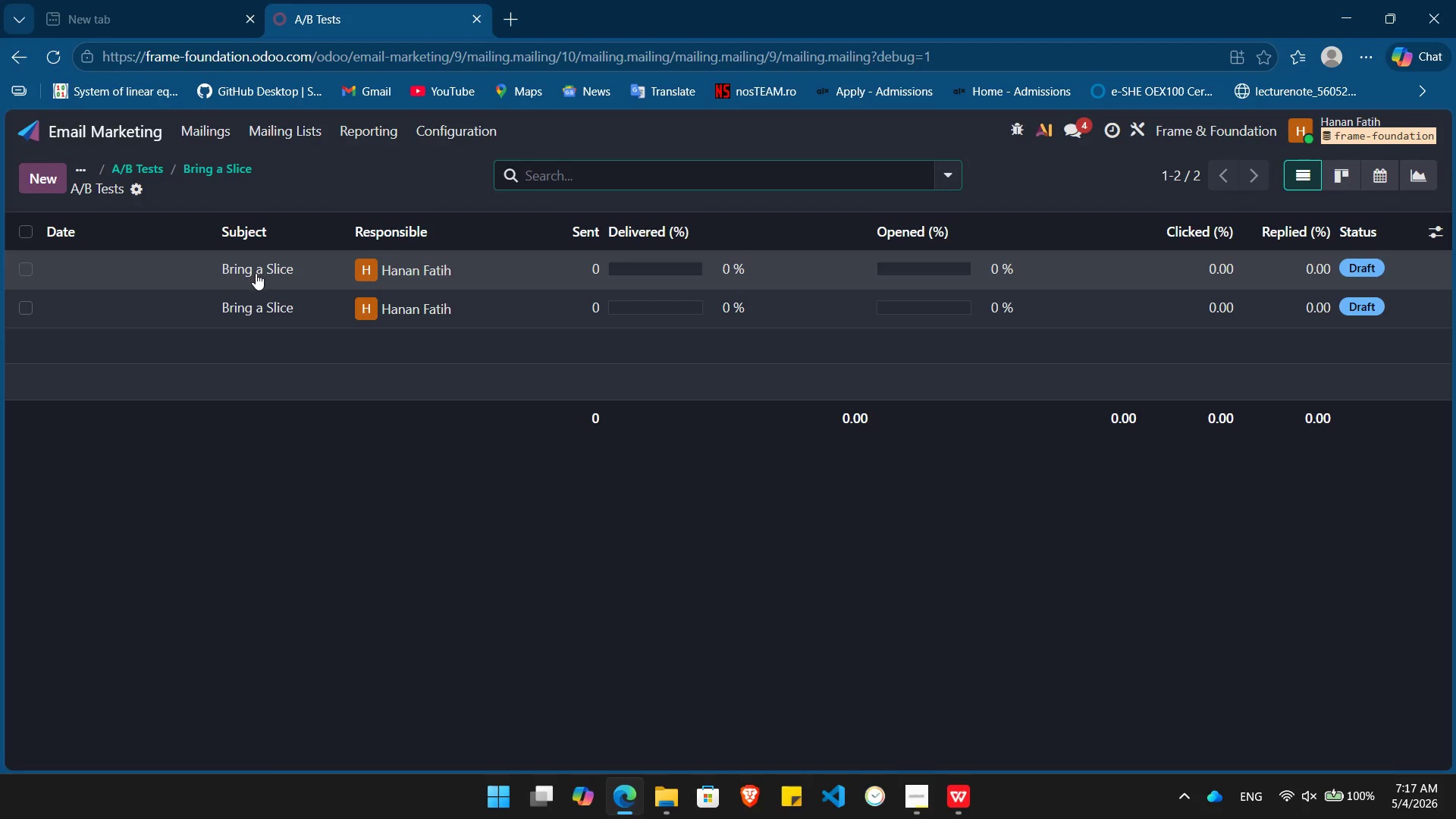 
left_click([256, 275])
 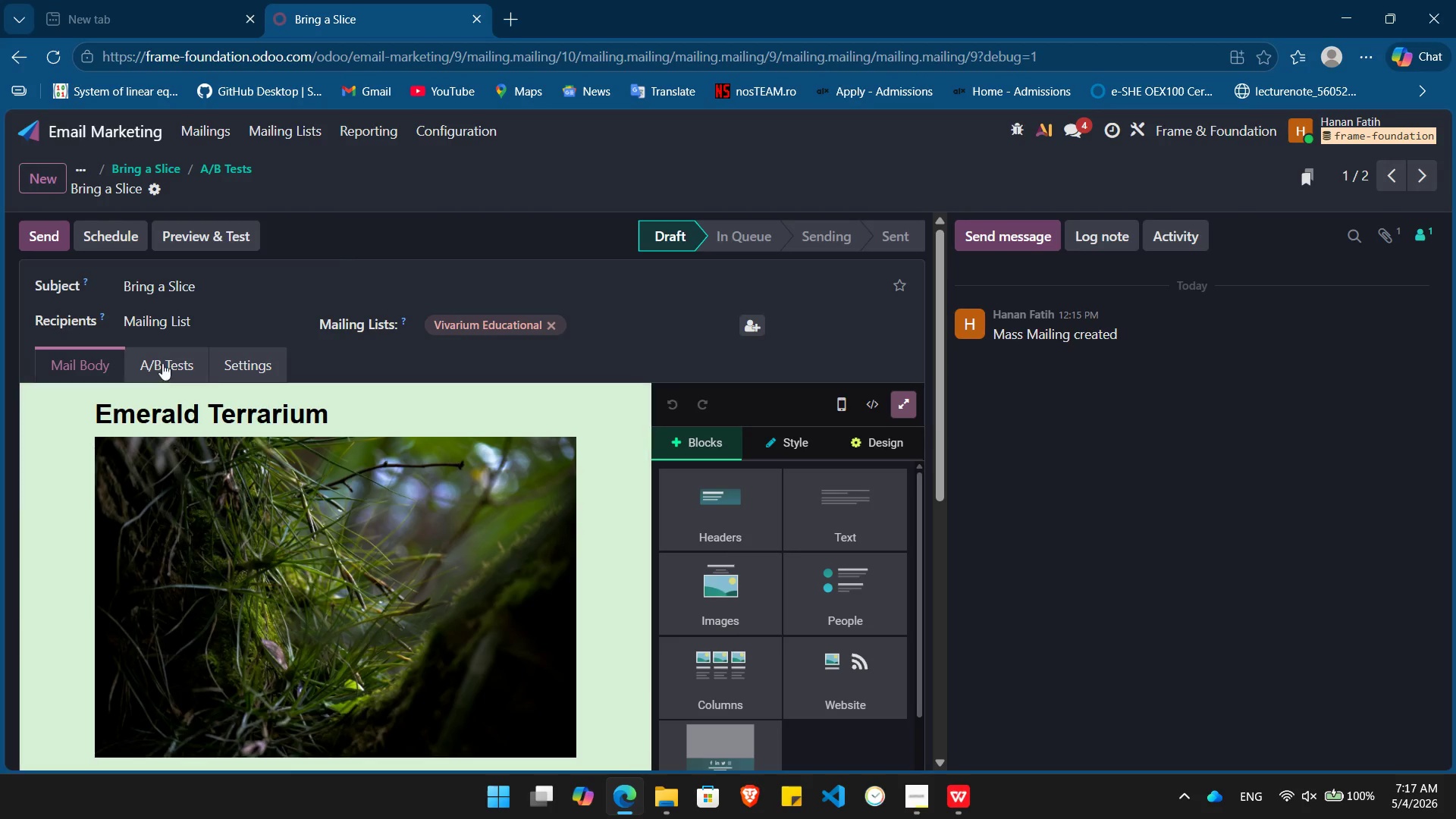 
left_click([157, 351])
 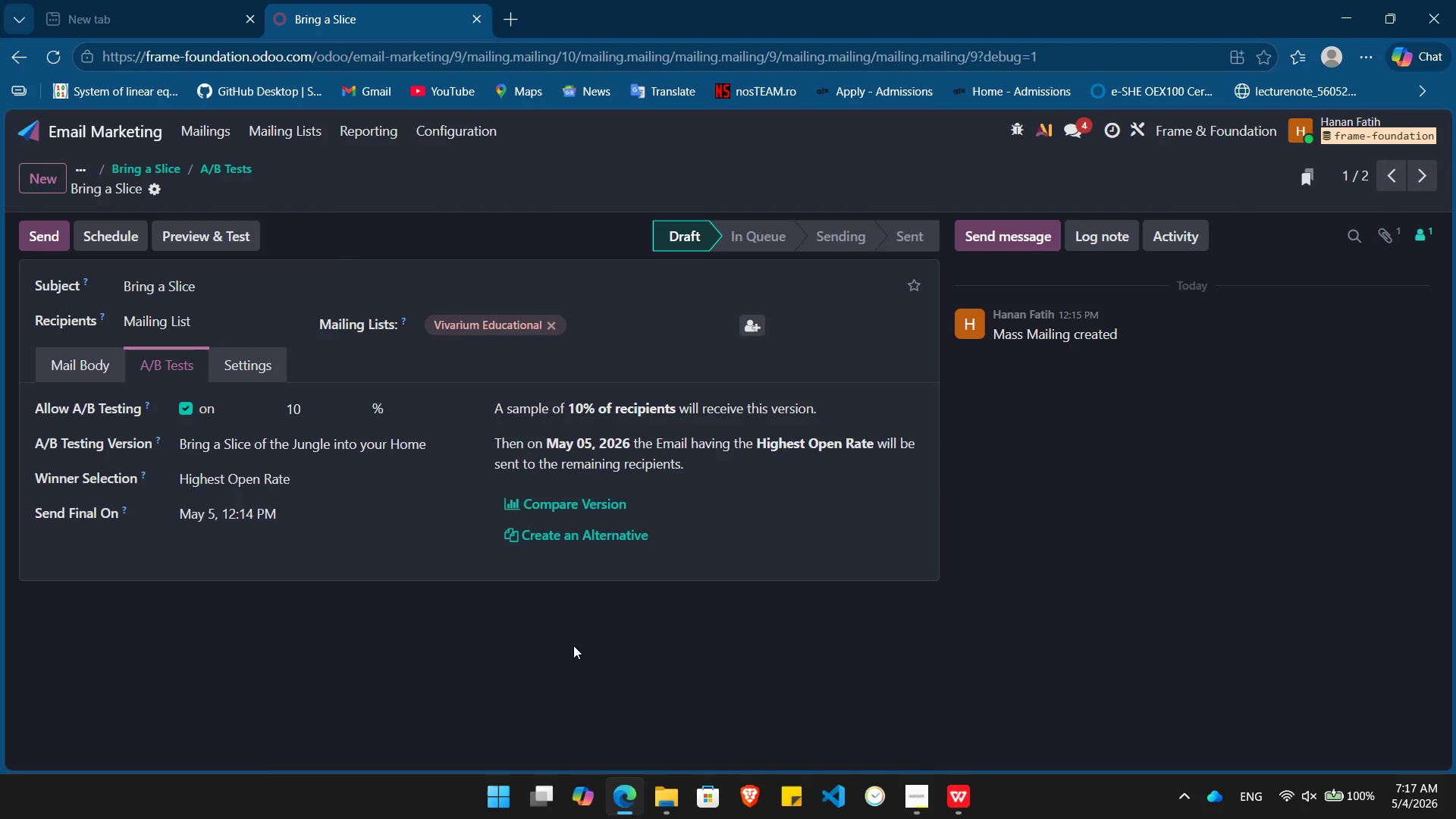 
key(Alt+Tab)